 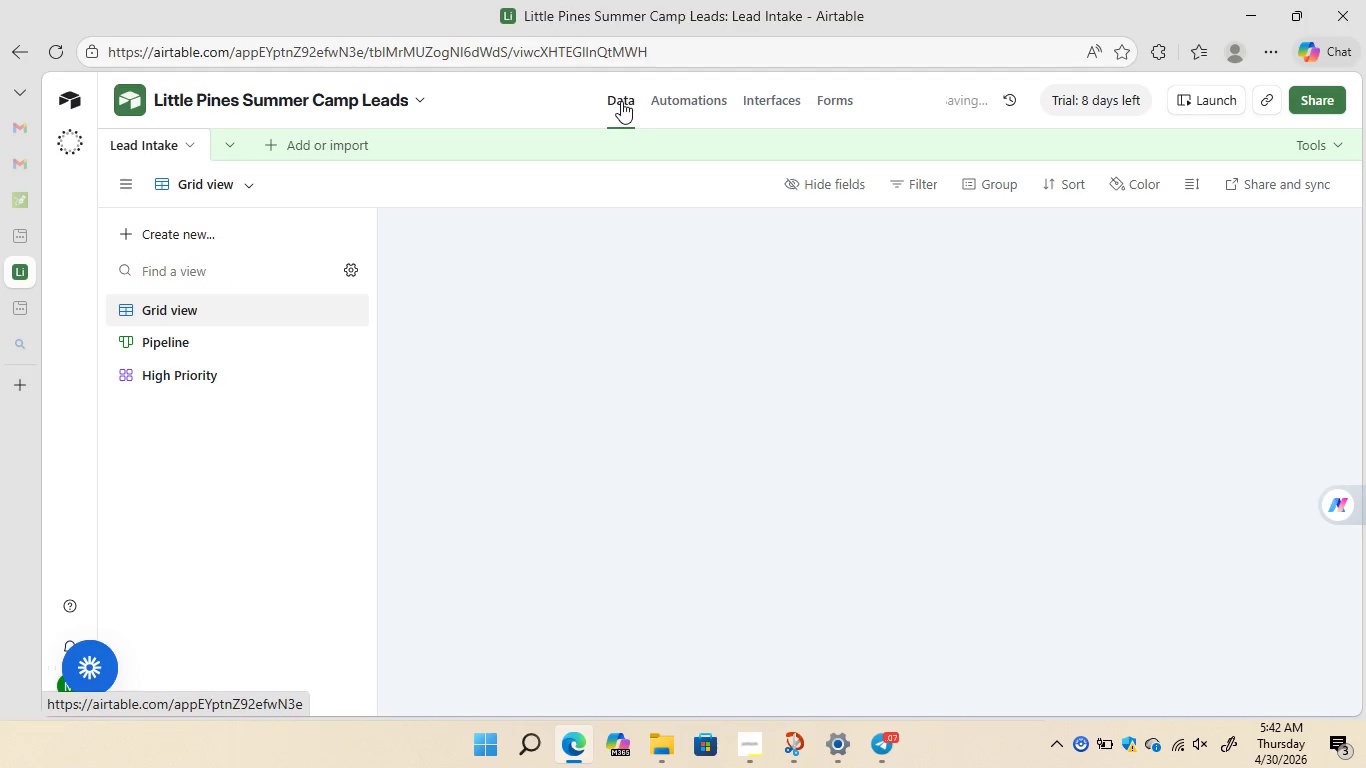 
left_click([778, 93])
 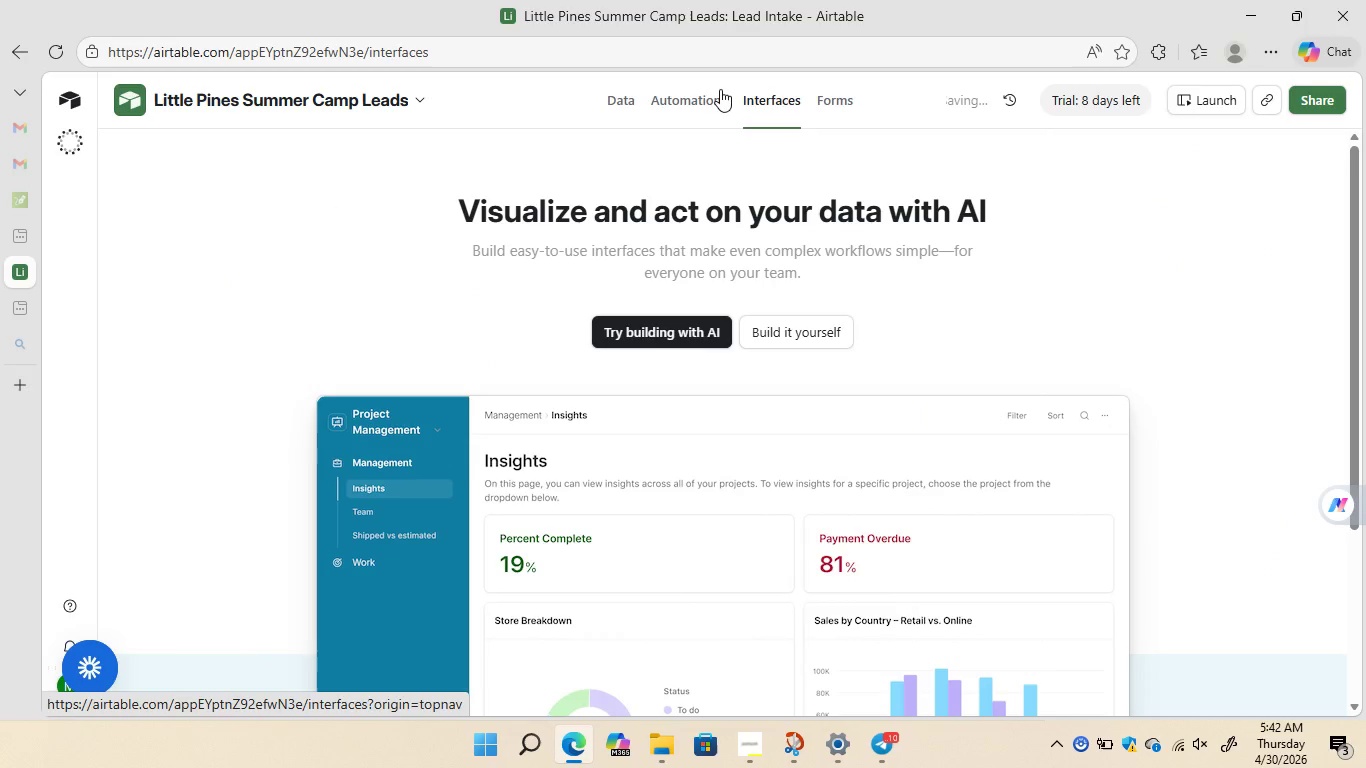 
left_click([616, 92])
 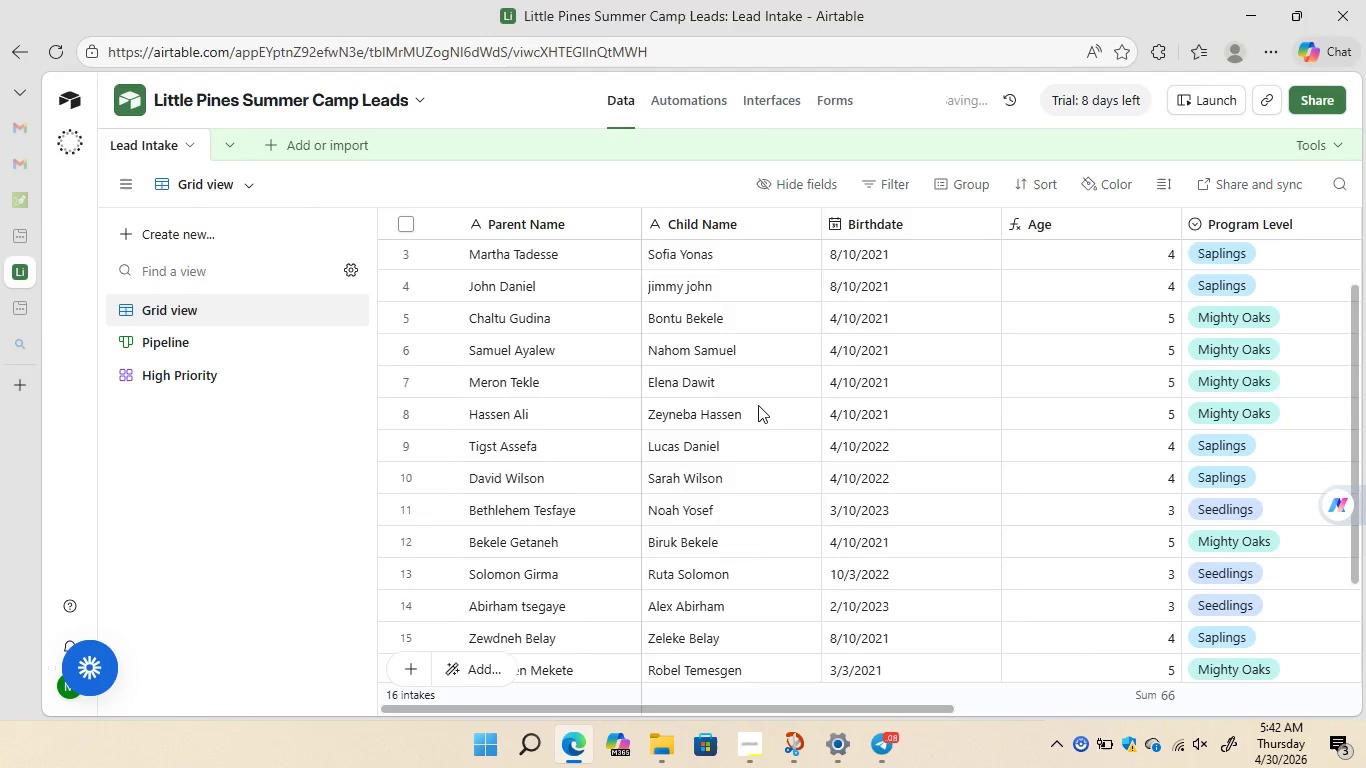 
wait(11.72)
 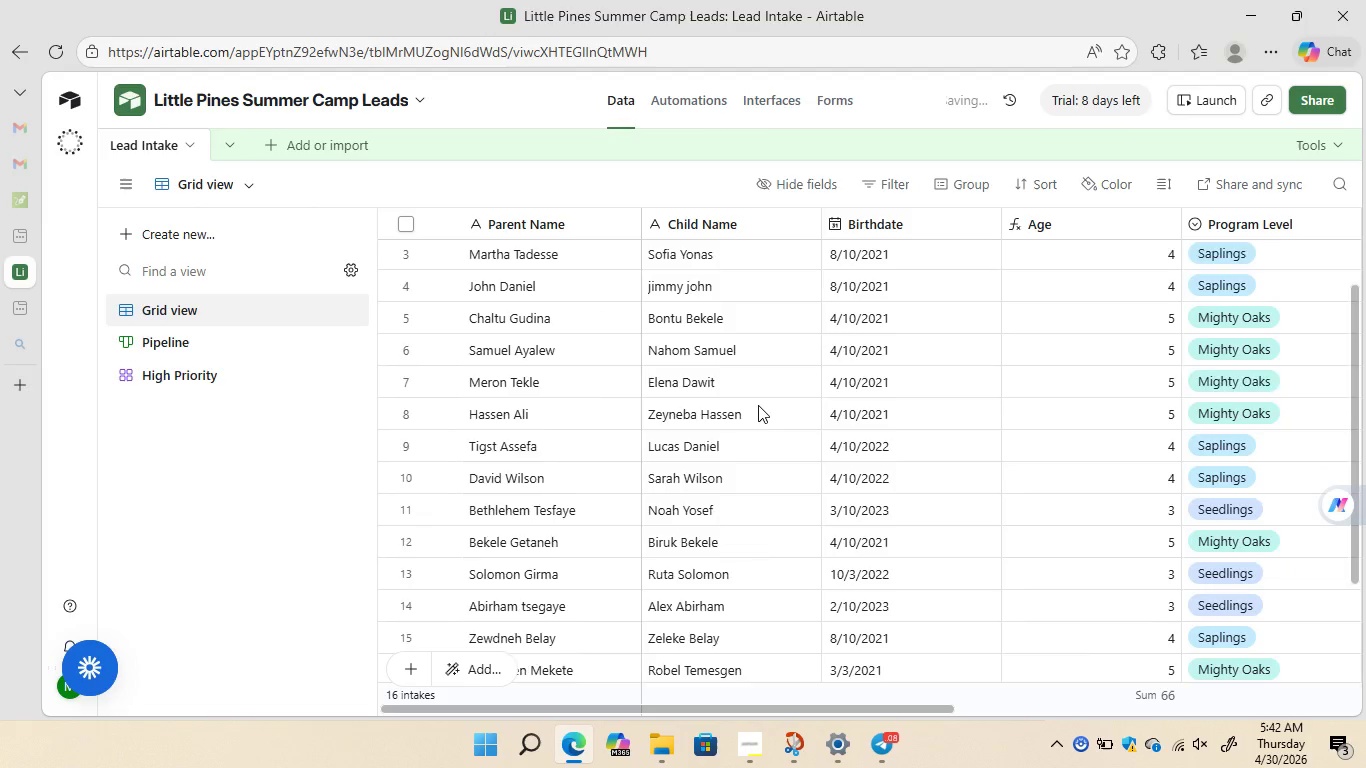 
left_click_drag(start_coordinate=[775, 704], to_coordinate=[617, 512])
 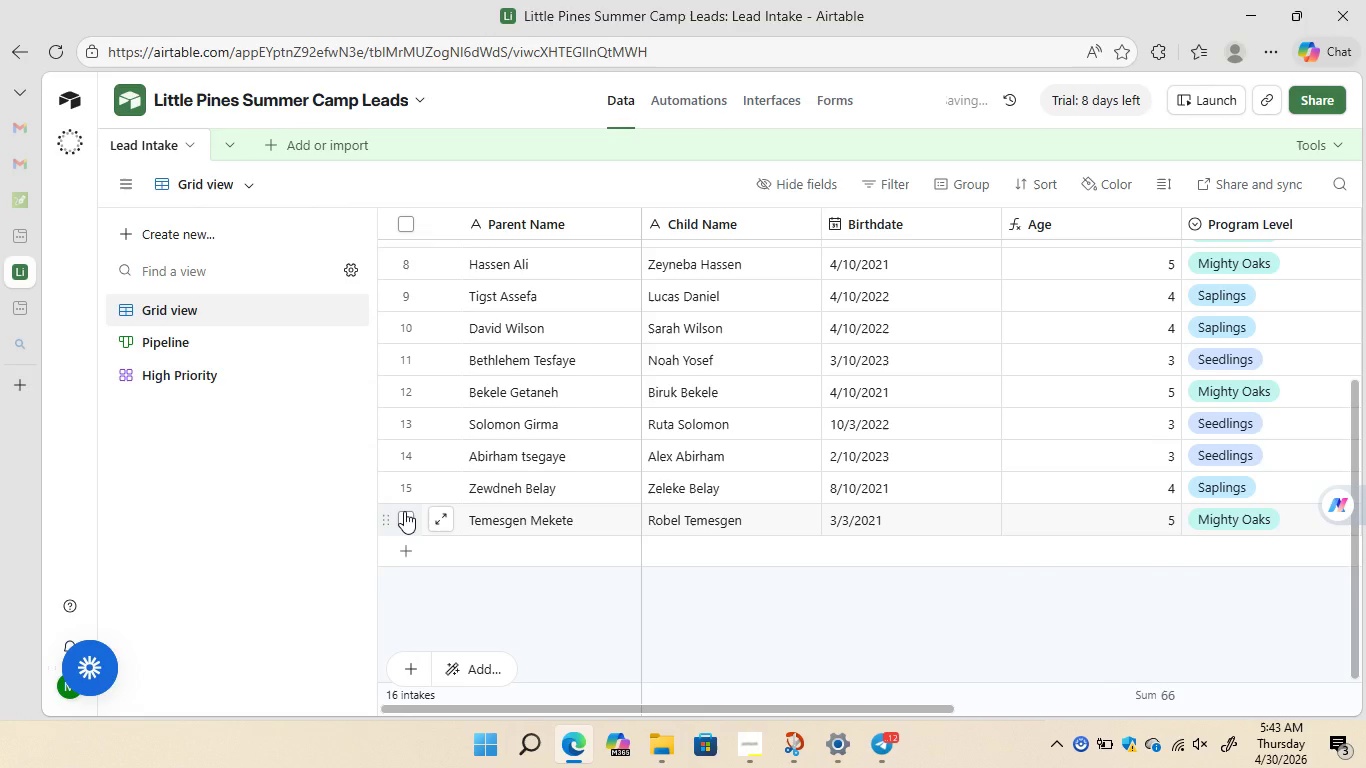 
left_click([404, 511])
 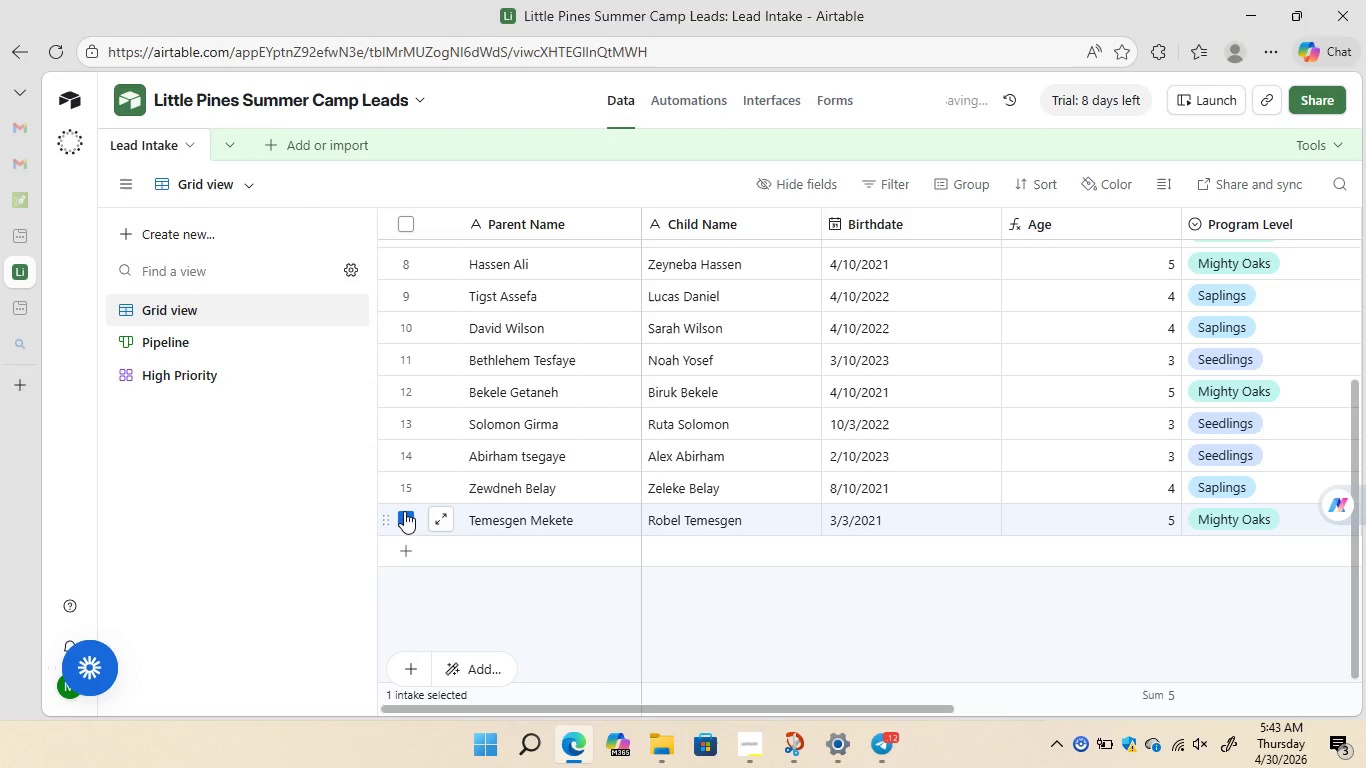 
right_click([404, 511])
 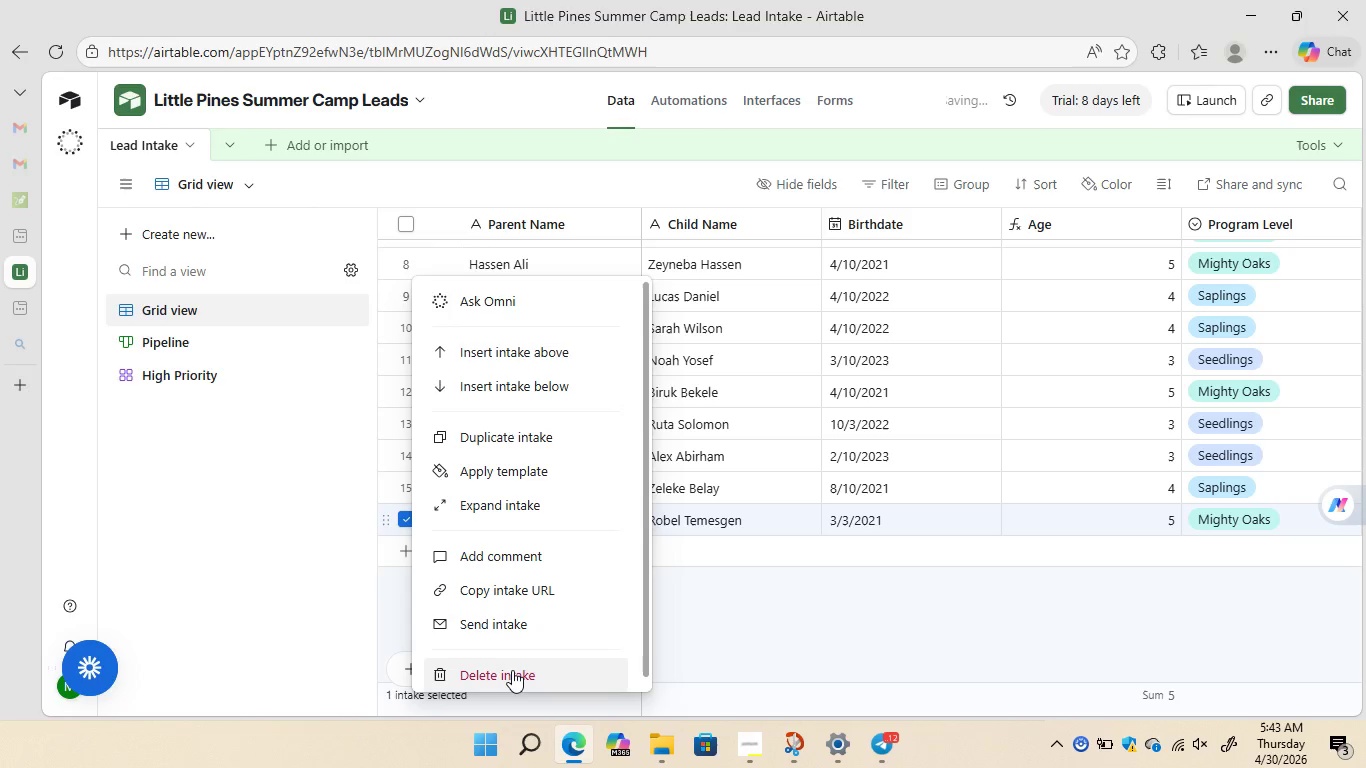 
left_click([512, 670])
 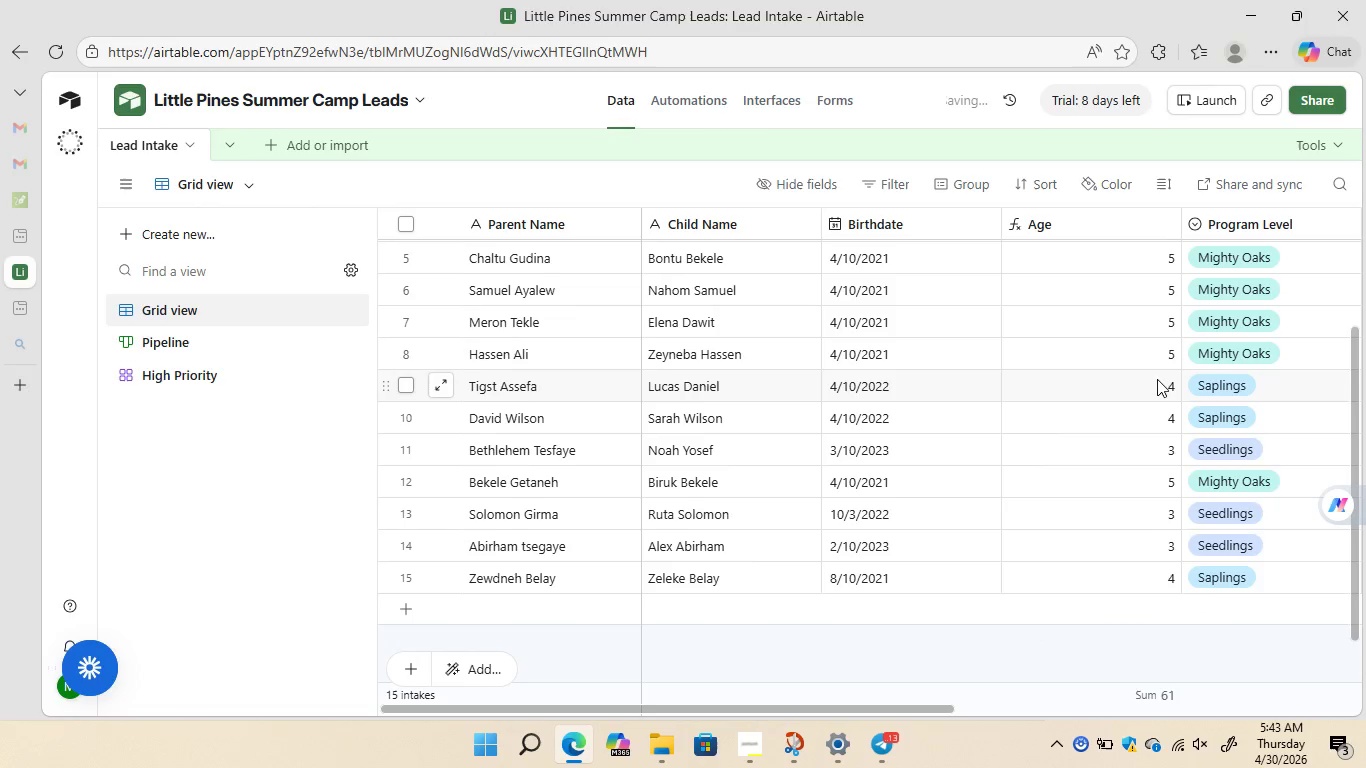 
wait(25.27)
 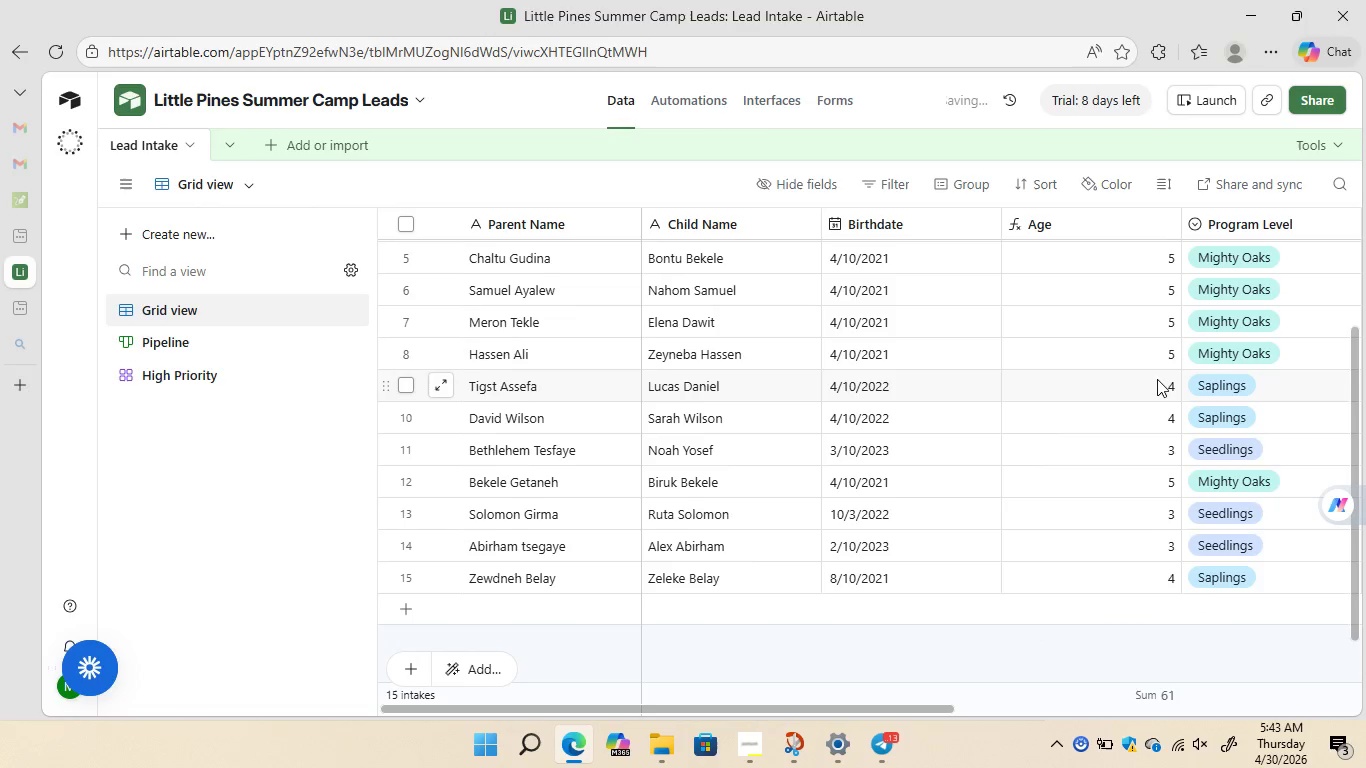 
double_click([906, 424])
 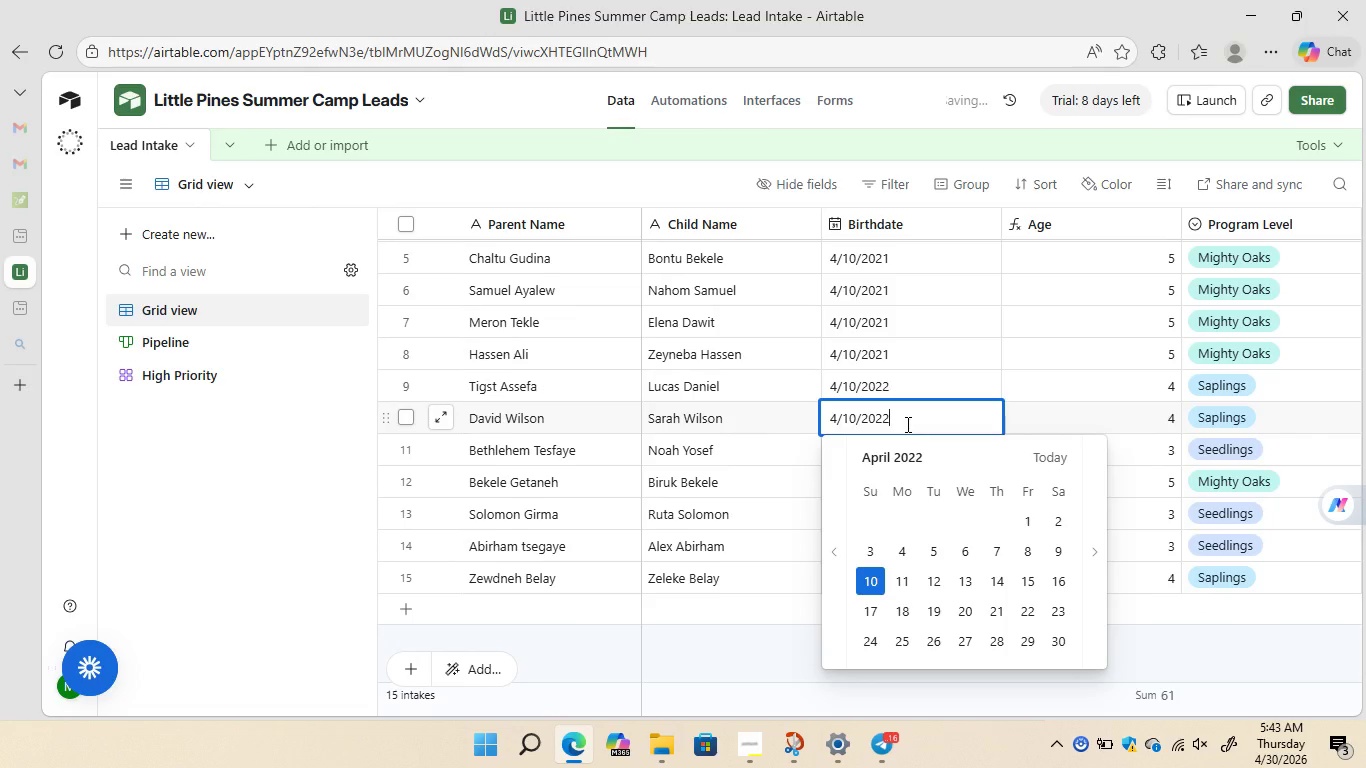 
key(Backspace)
 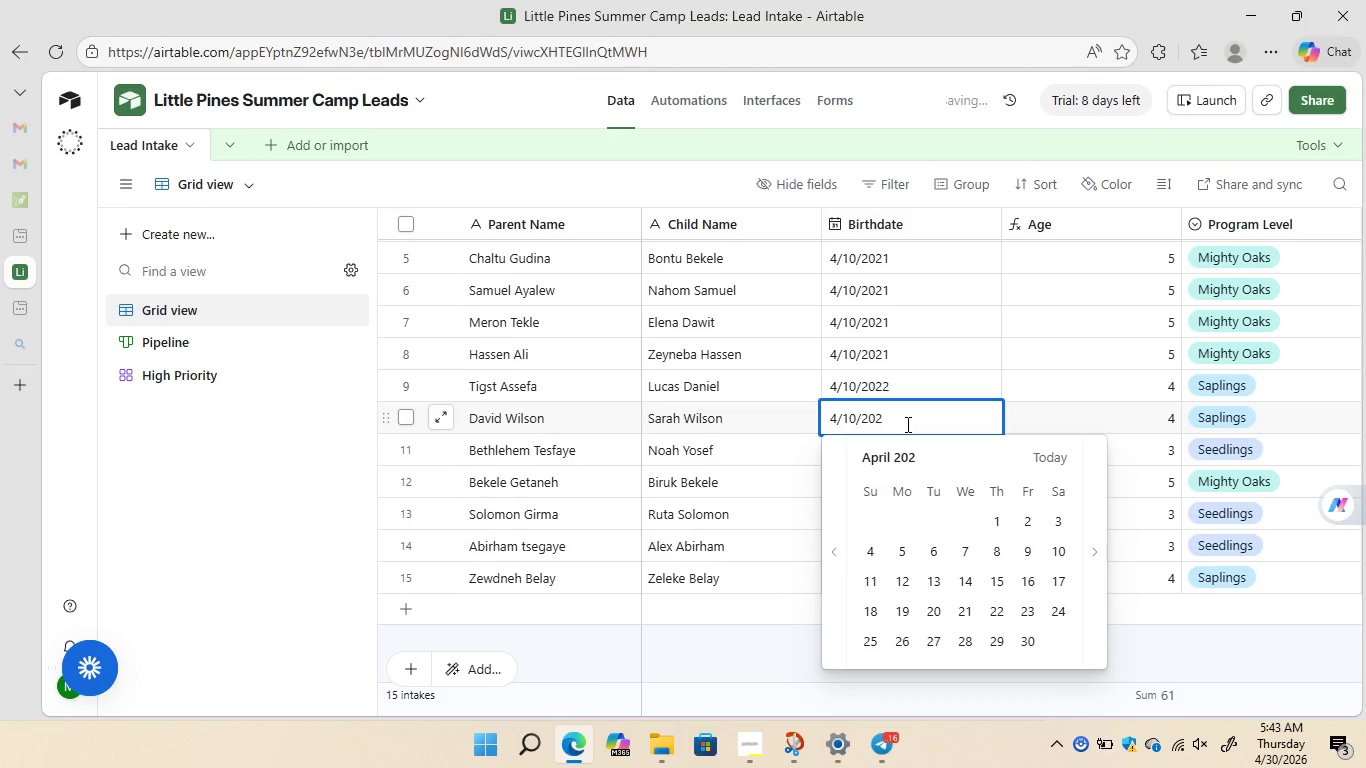 
key(1)
 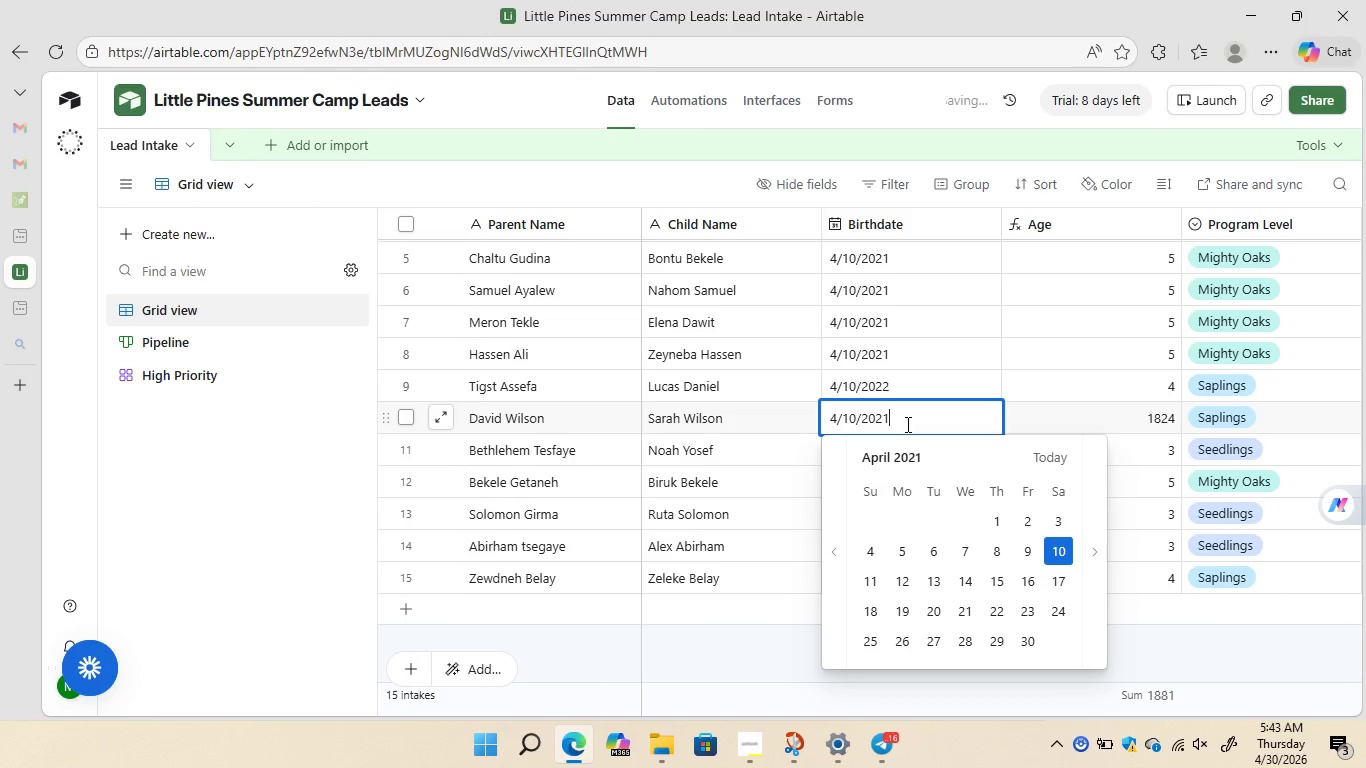 
key(Enter)
 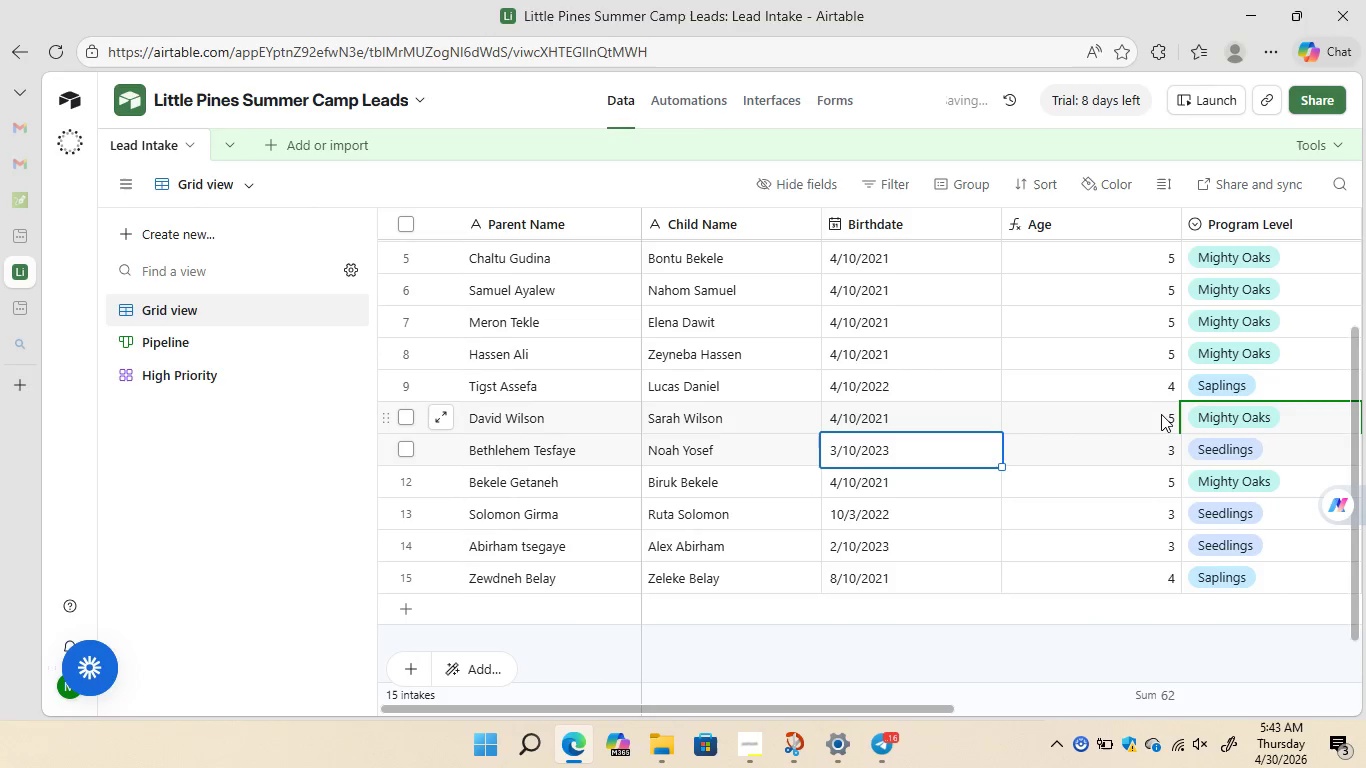 
wait(6.49)
 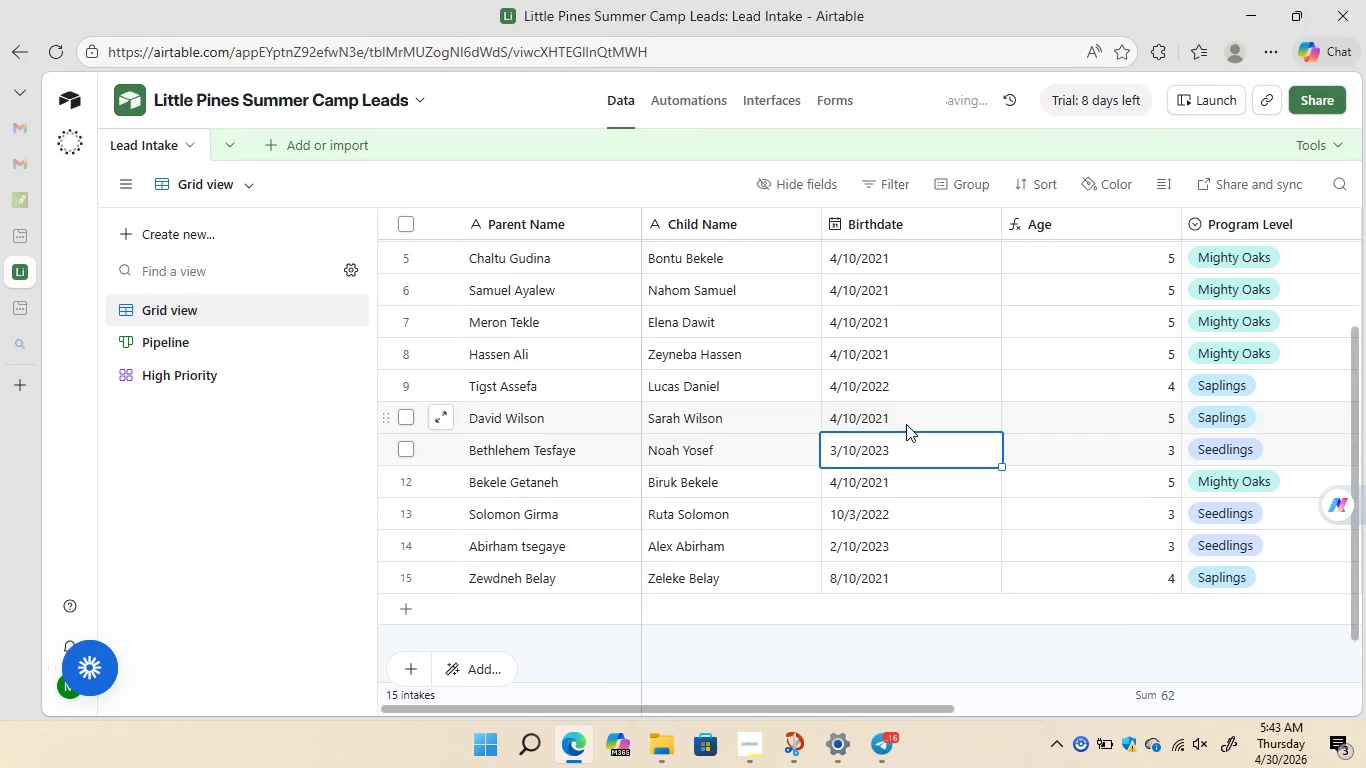 
mouse_move([1133, 446])
 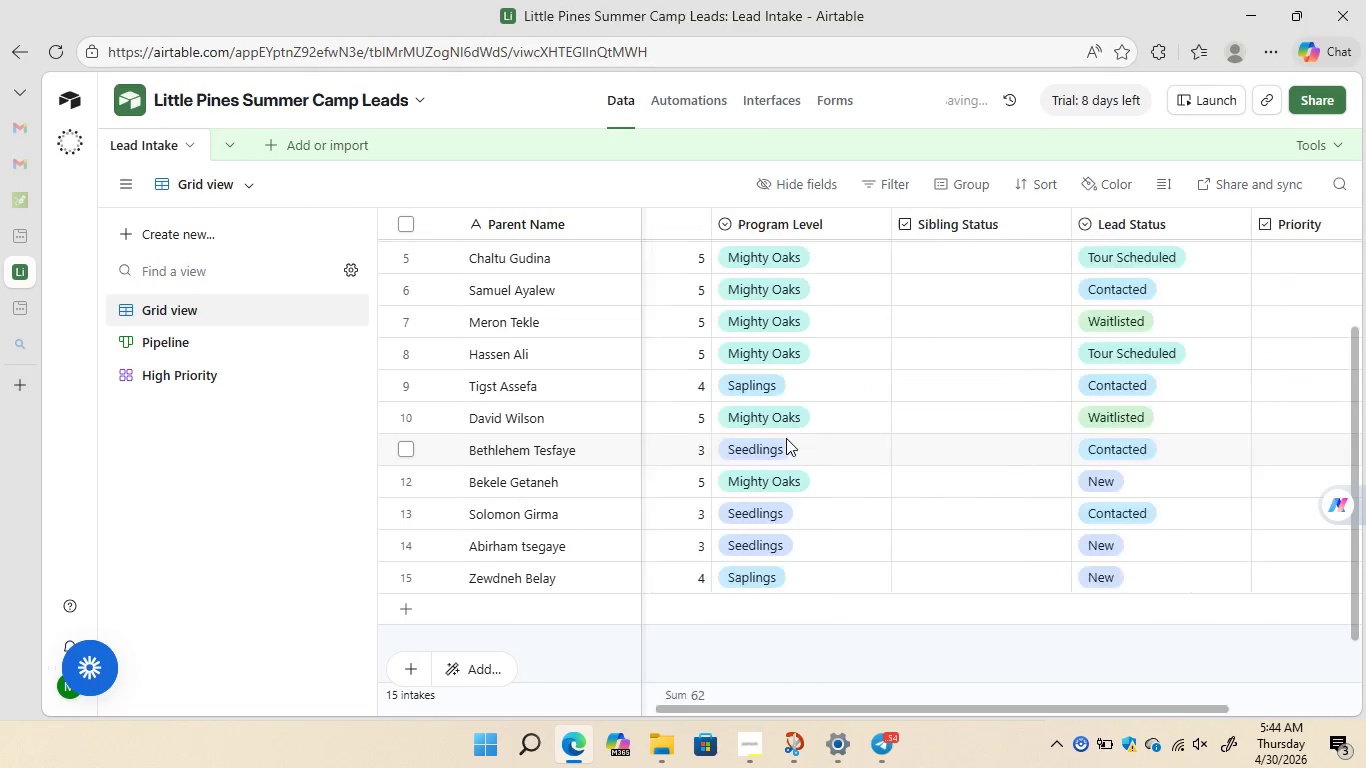 
wait(12.08)
 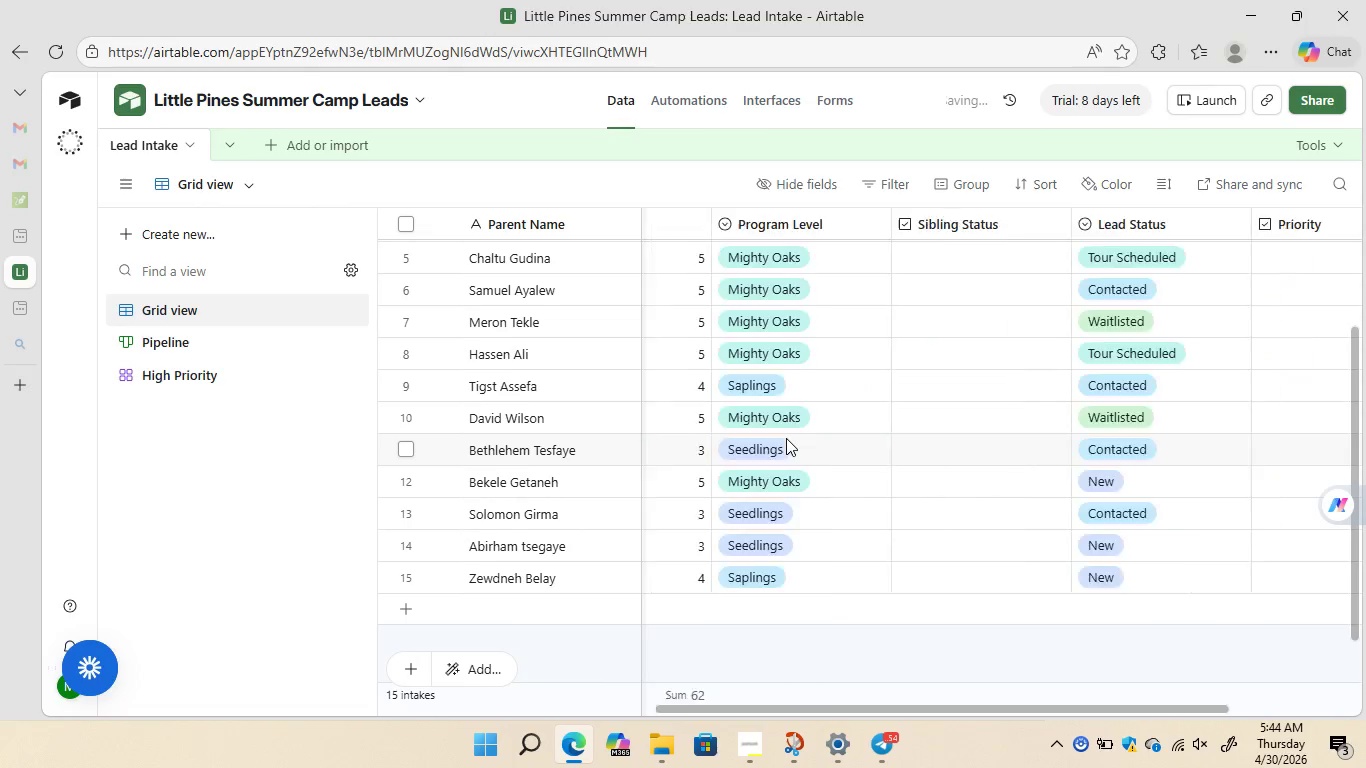 
left_click([970, 249])
 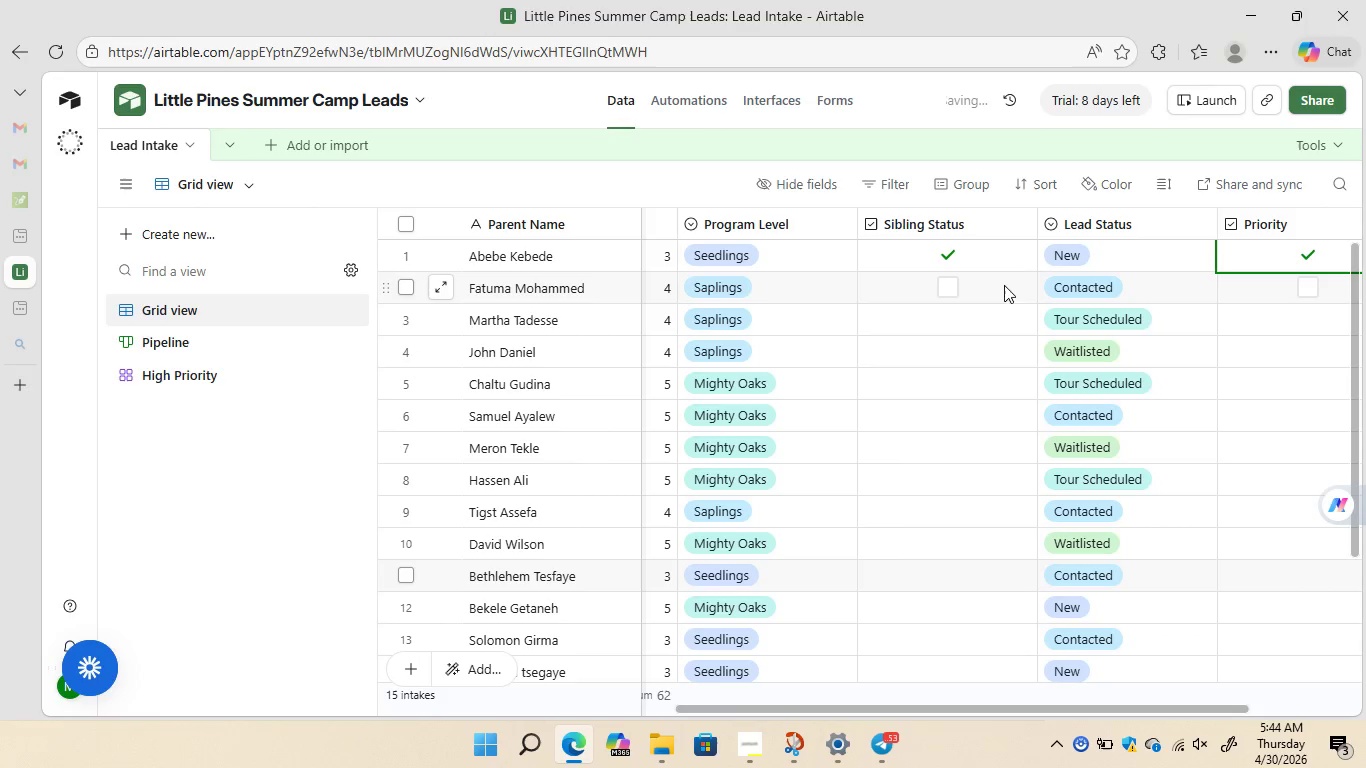 
left_click([951, 292])
 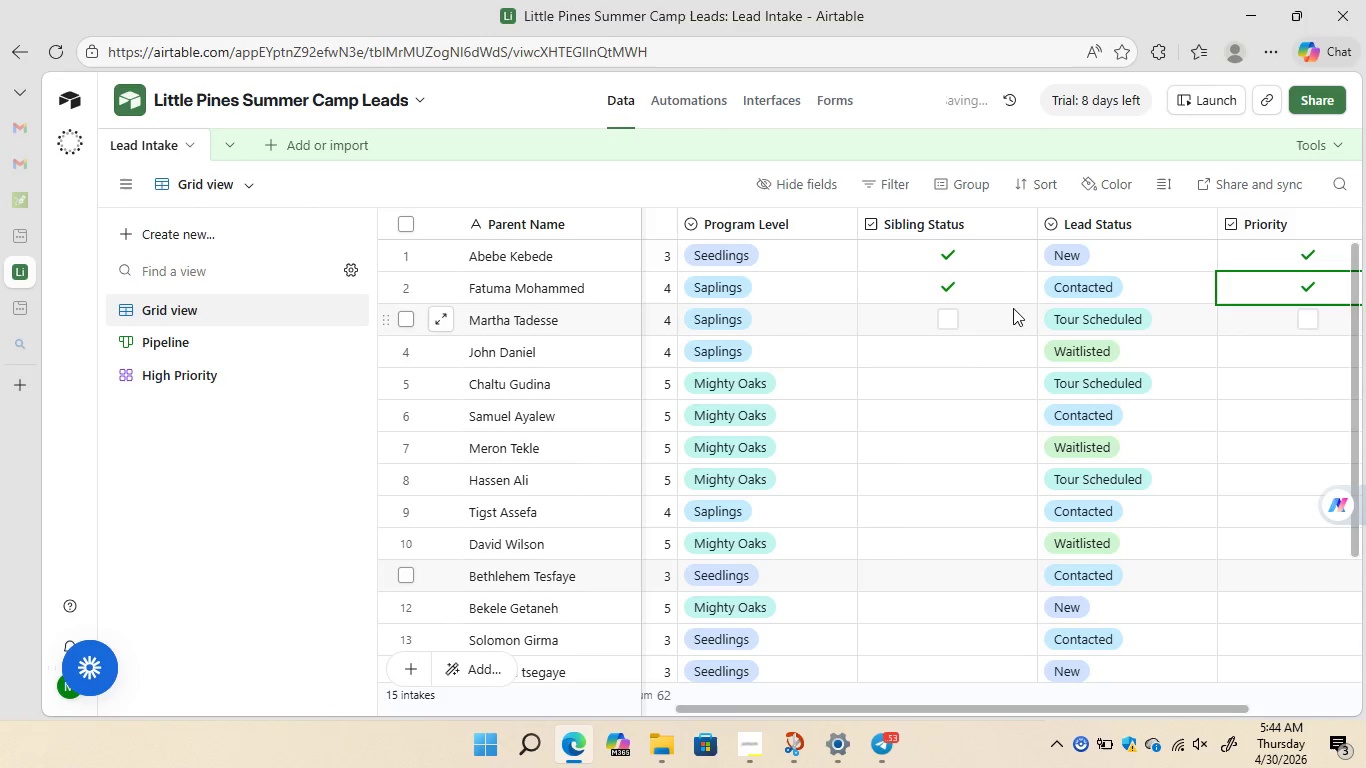 
left_click([950, 322])
 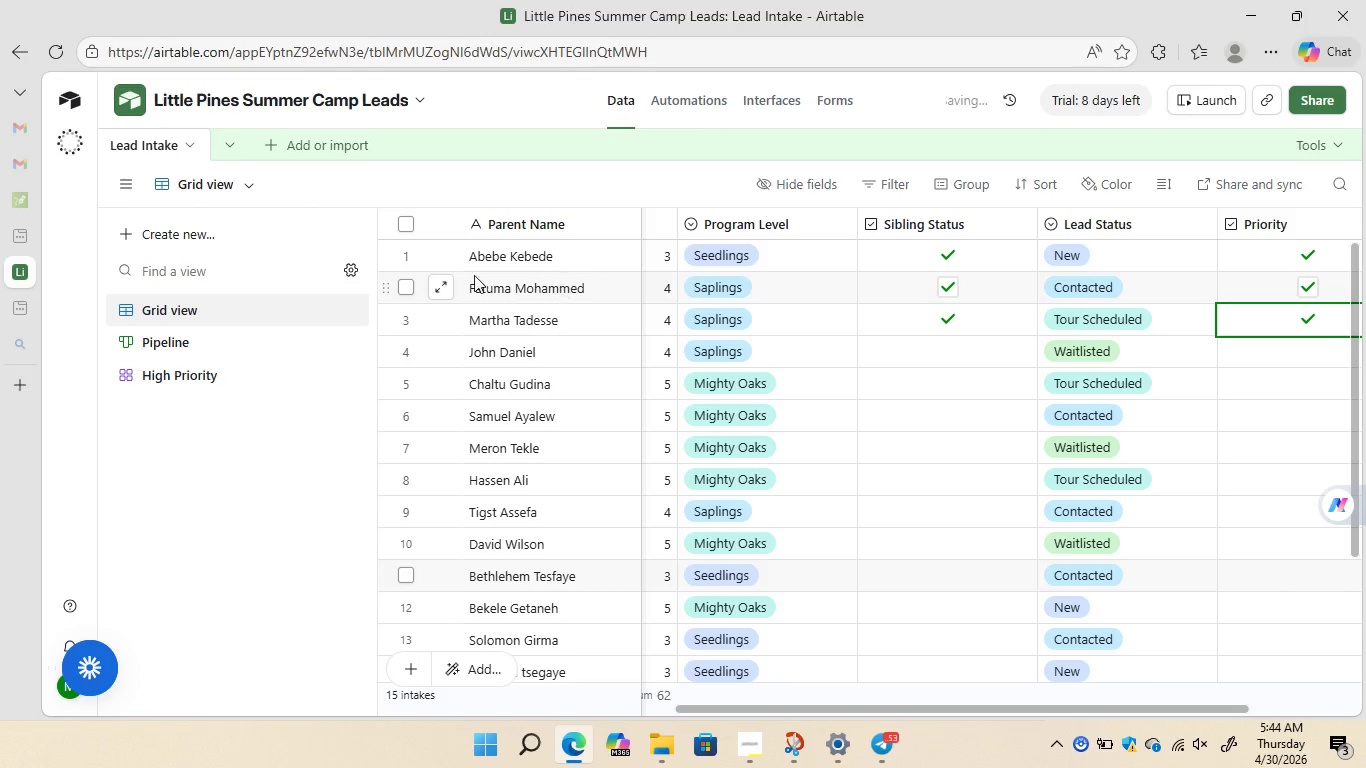 
left_click([195, 368])
 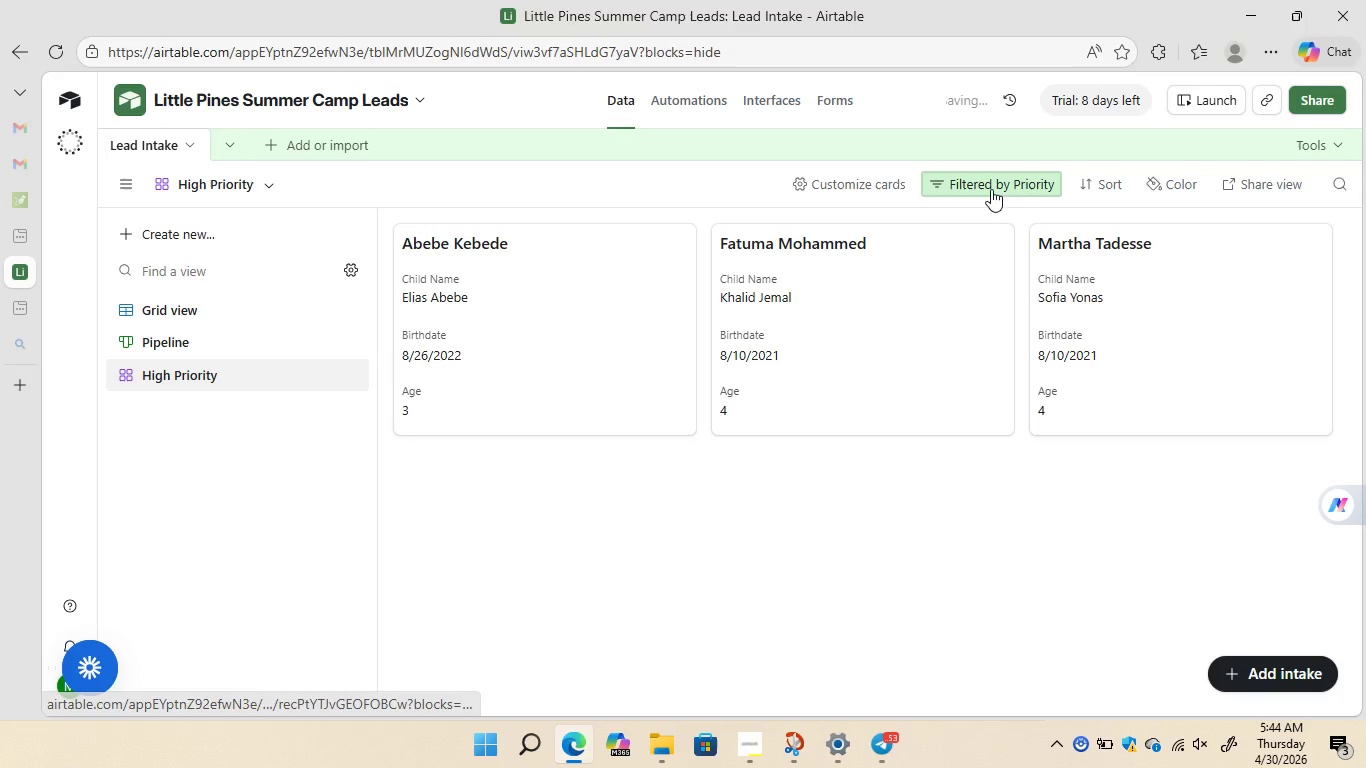 
wait(10.76)
 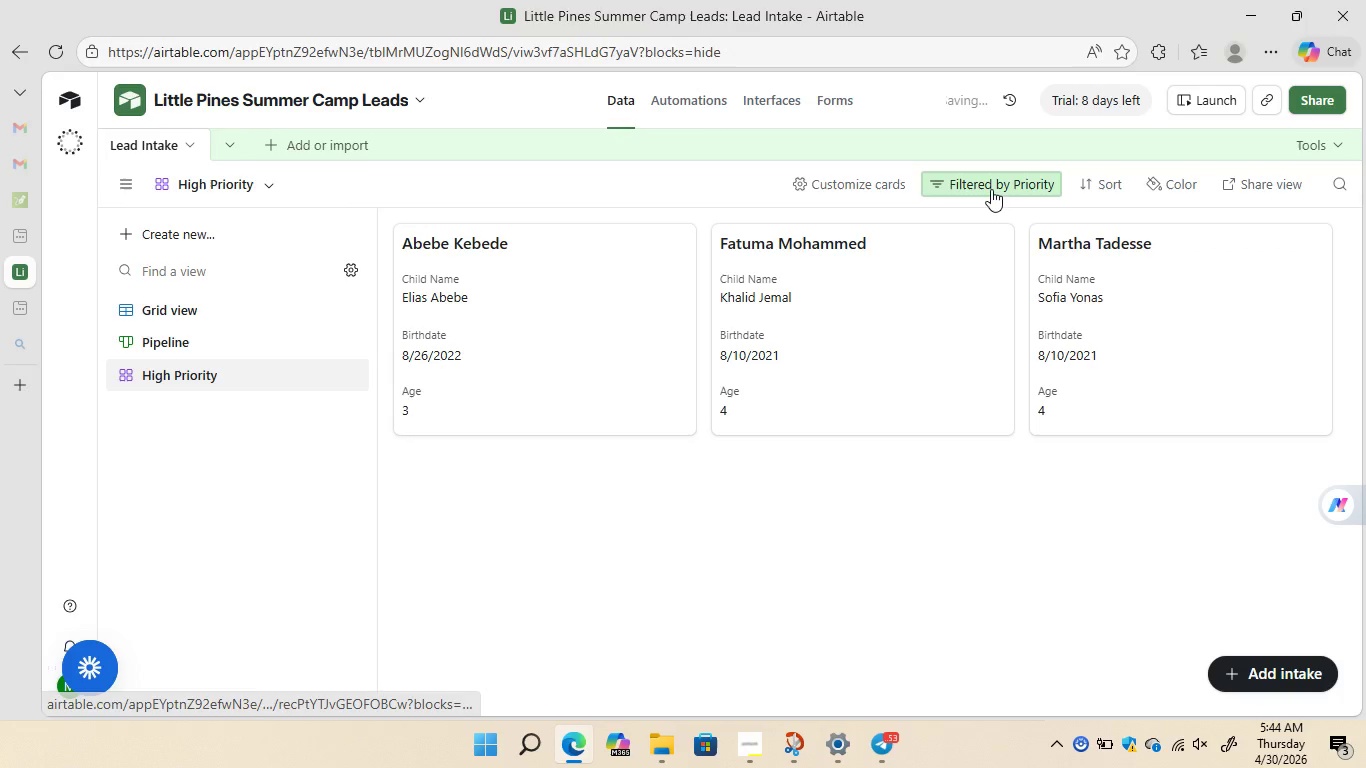 
left_click([1101, 182])
 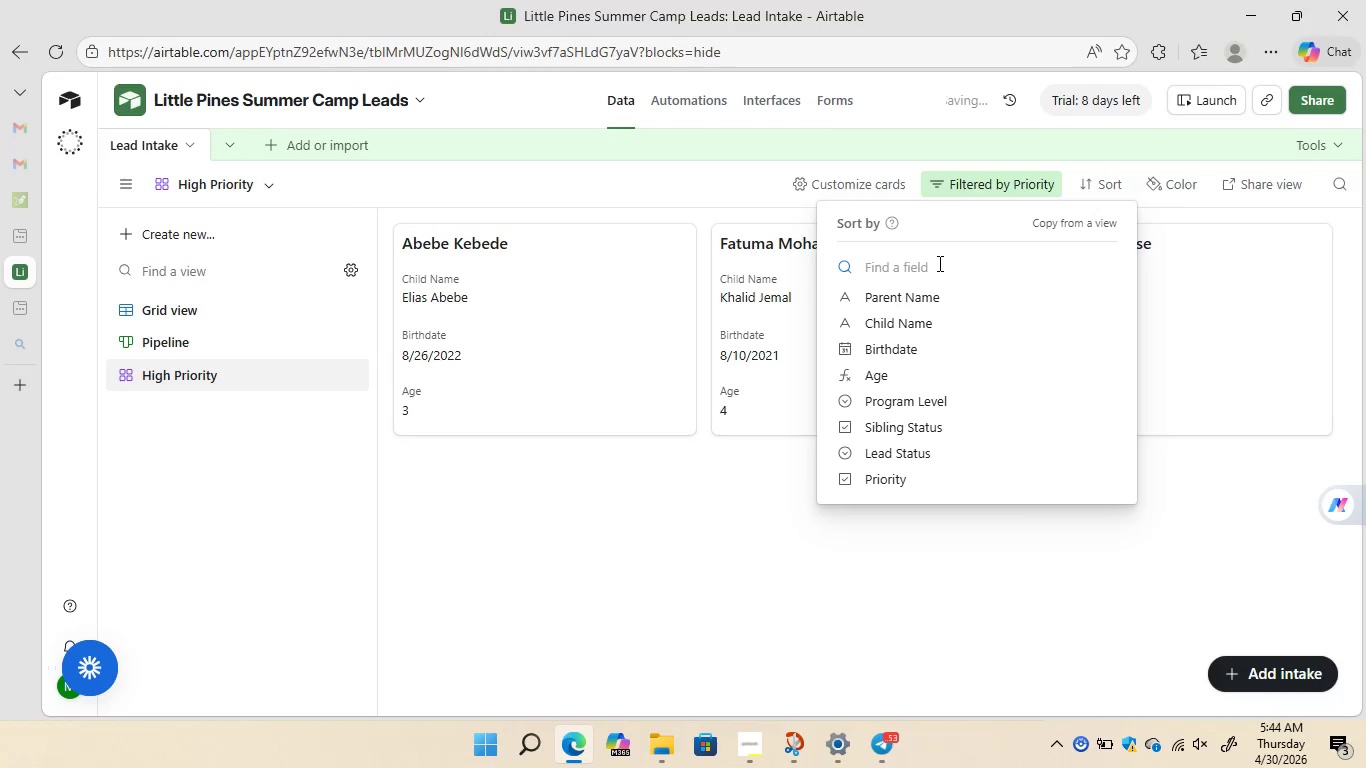 
wait(6.7)
 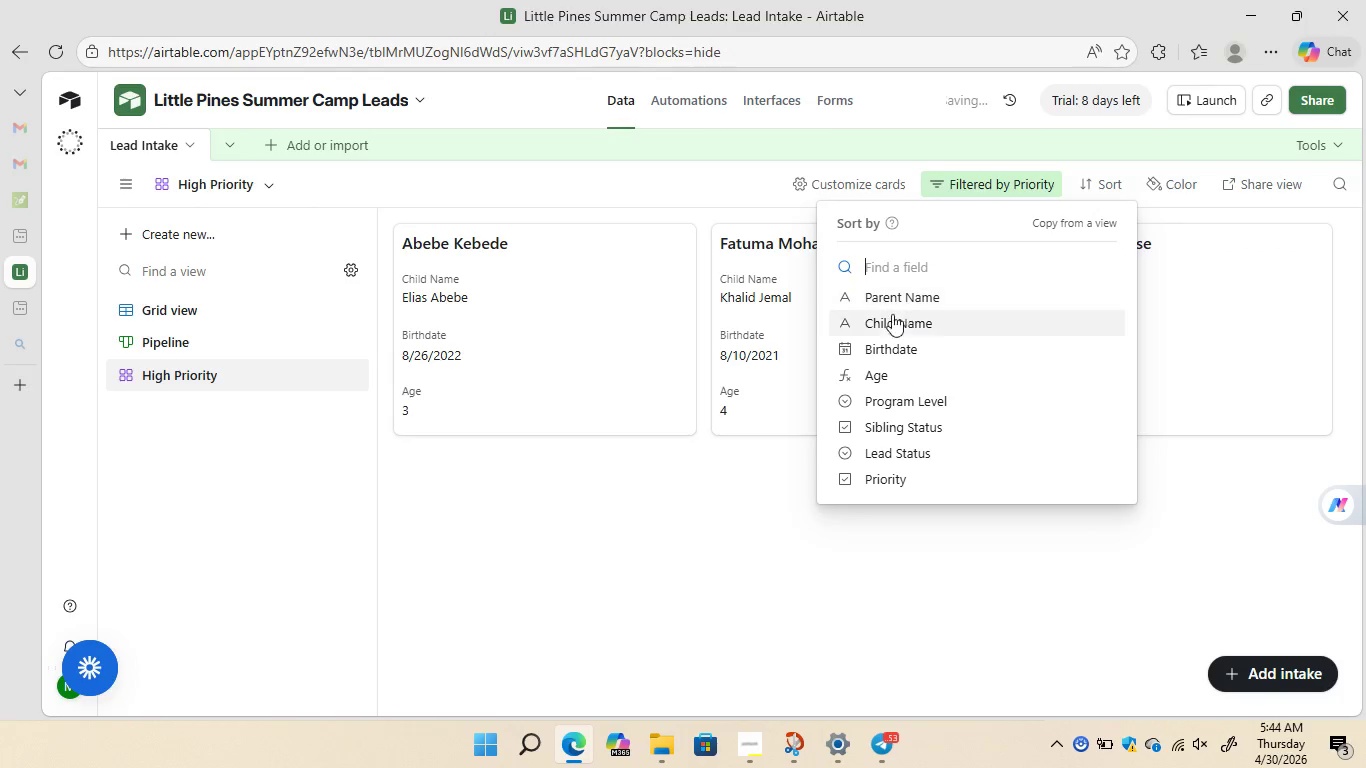 
left_click([763, 481])
 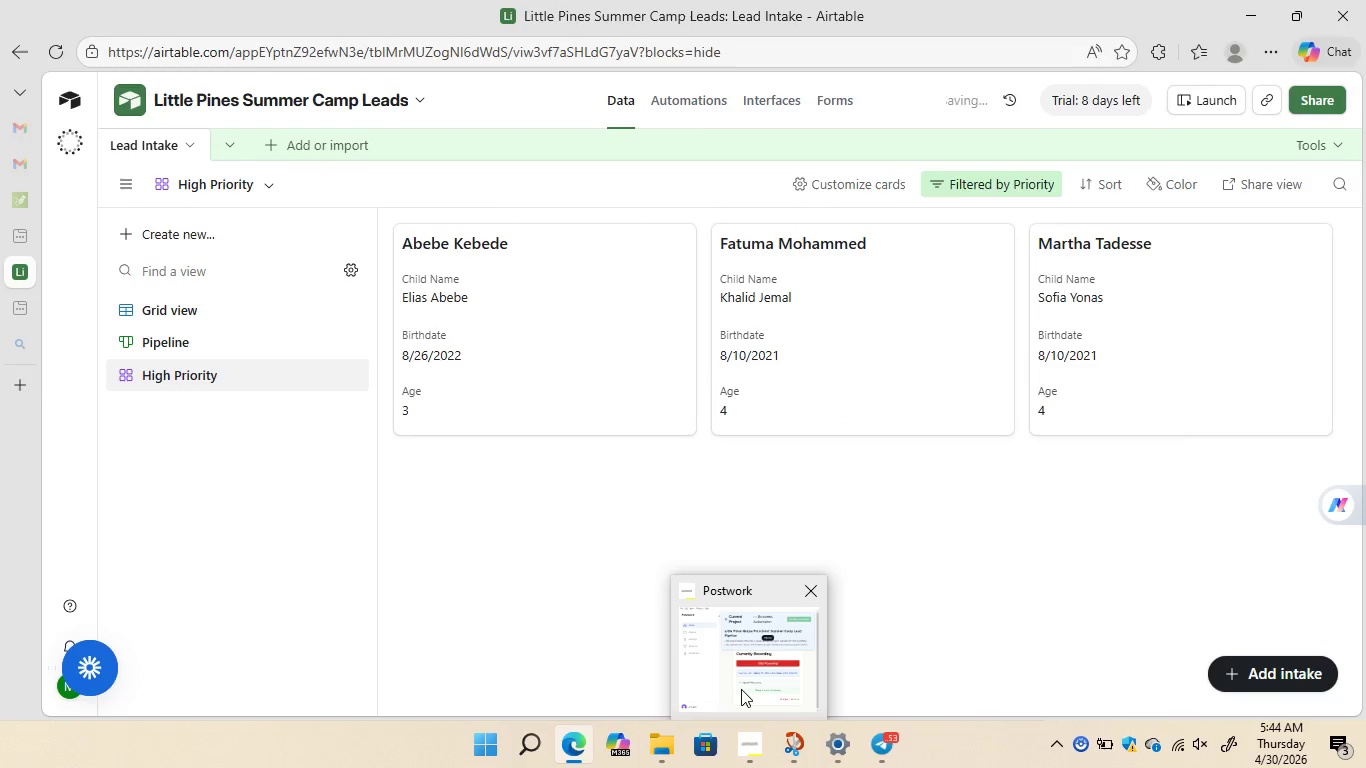 
left_click([741, 688])